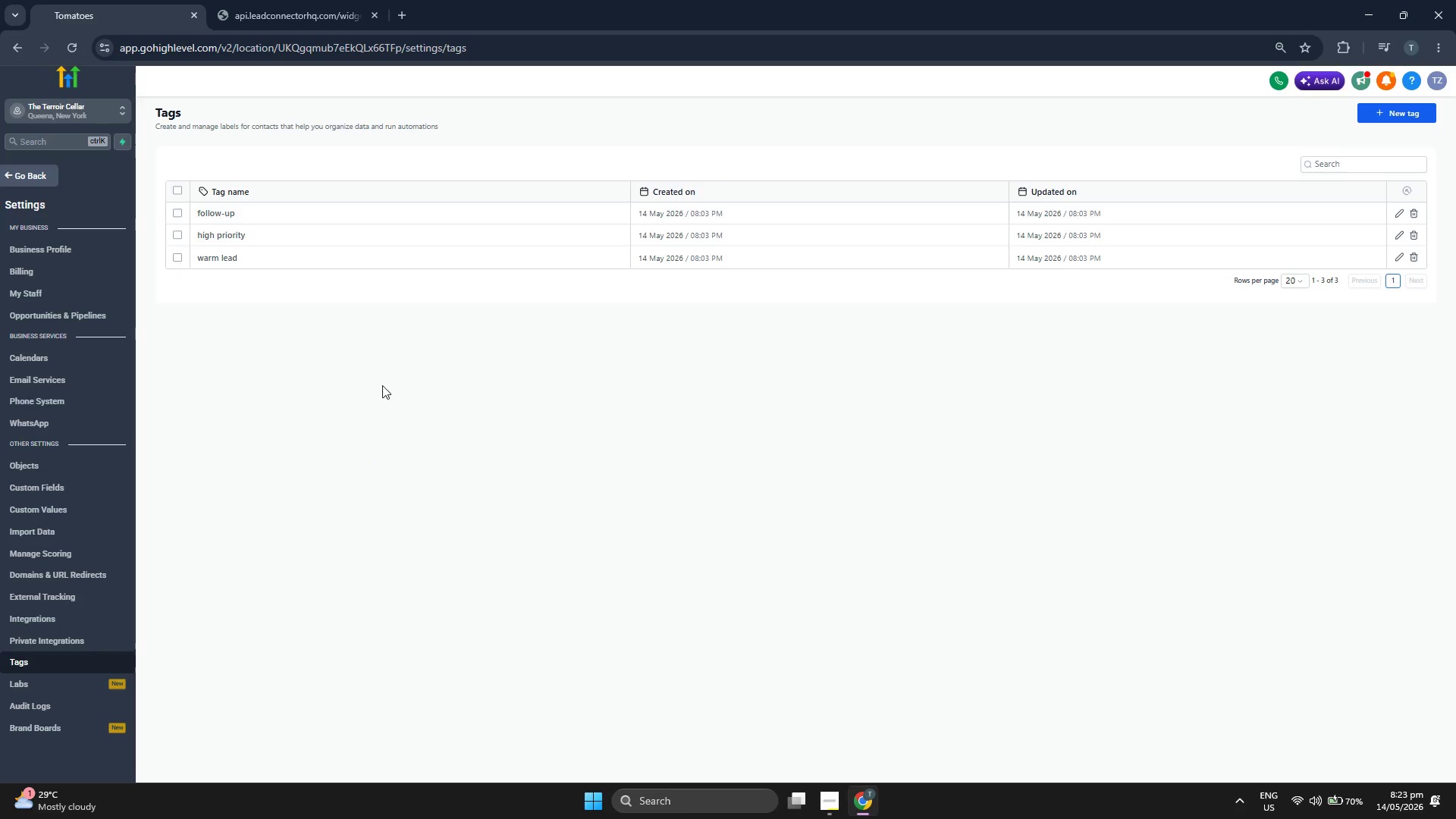 
wait(9.66)
 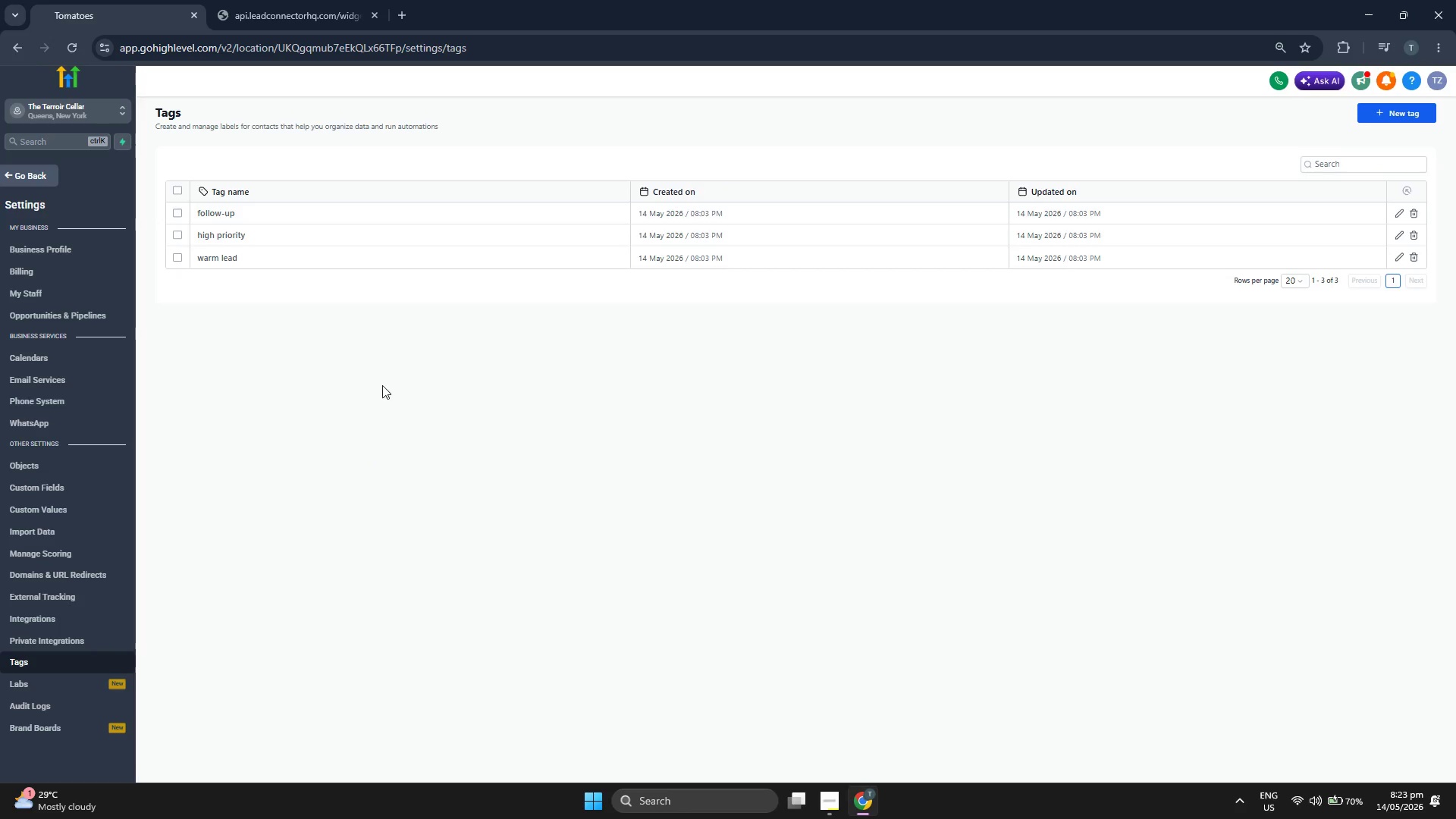 
left_click([177, 212])
 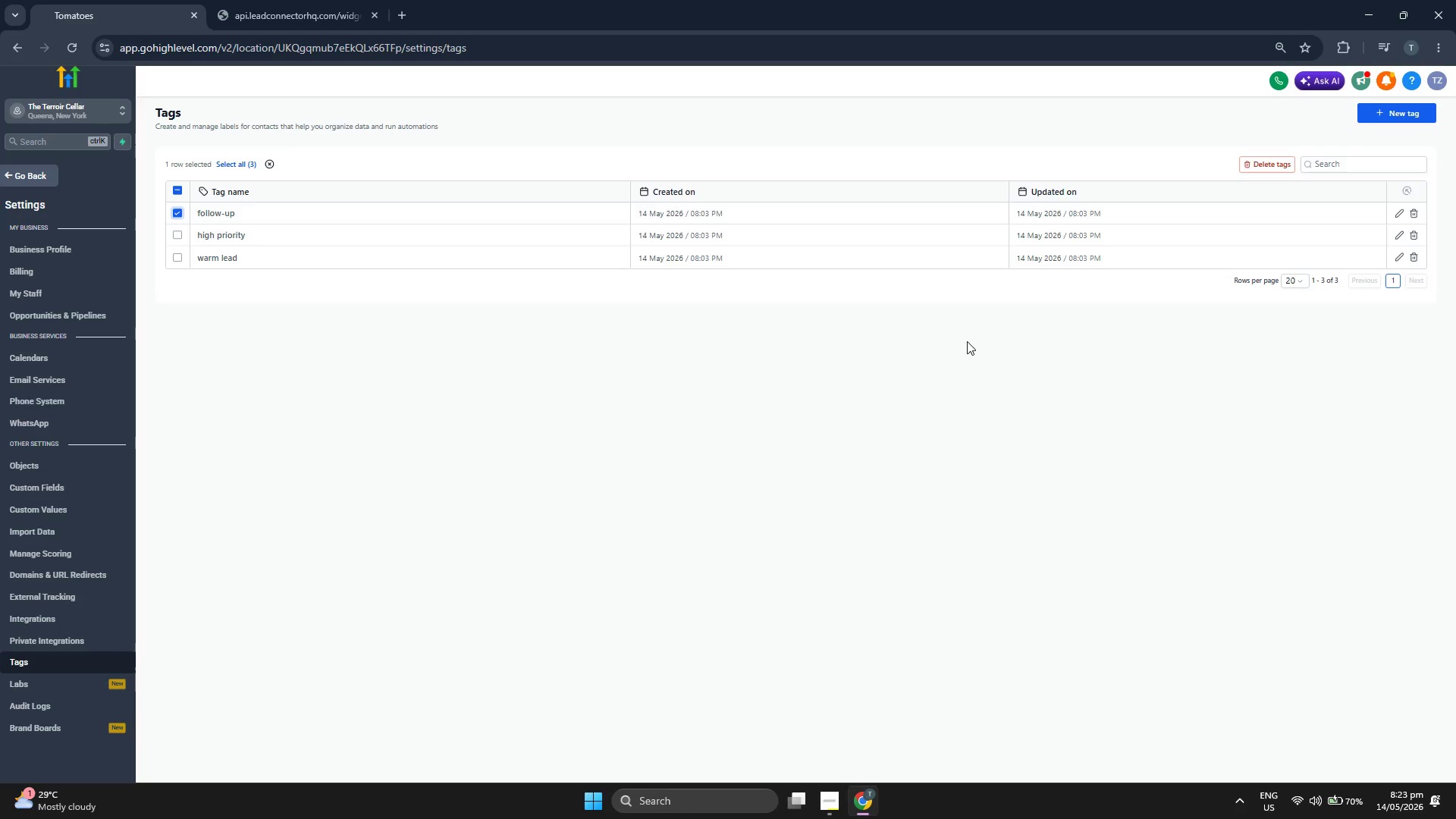 
wait(5.39)
 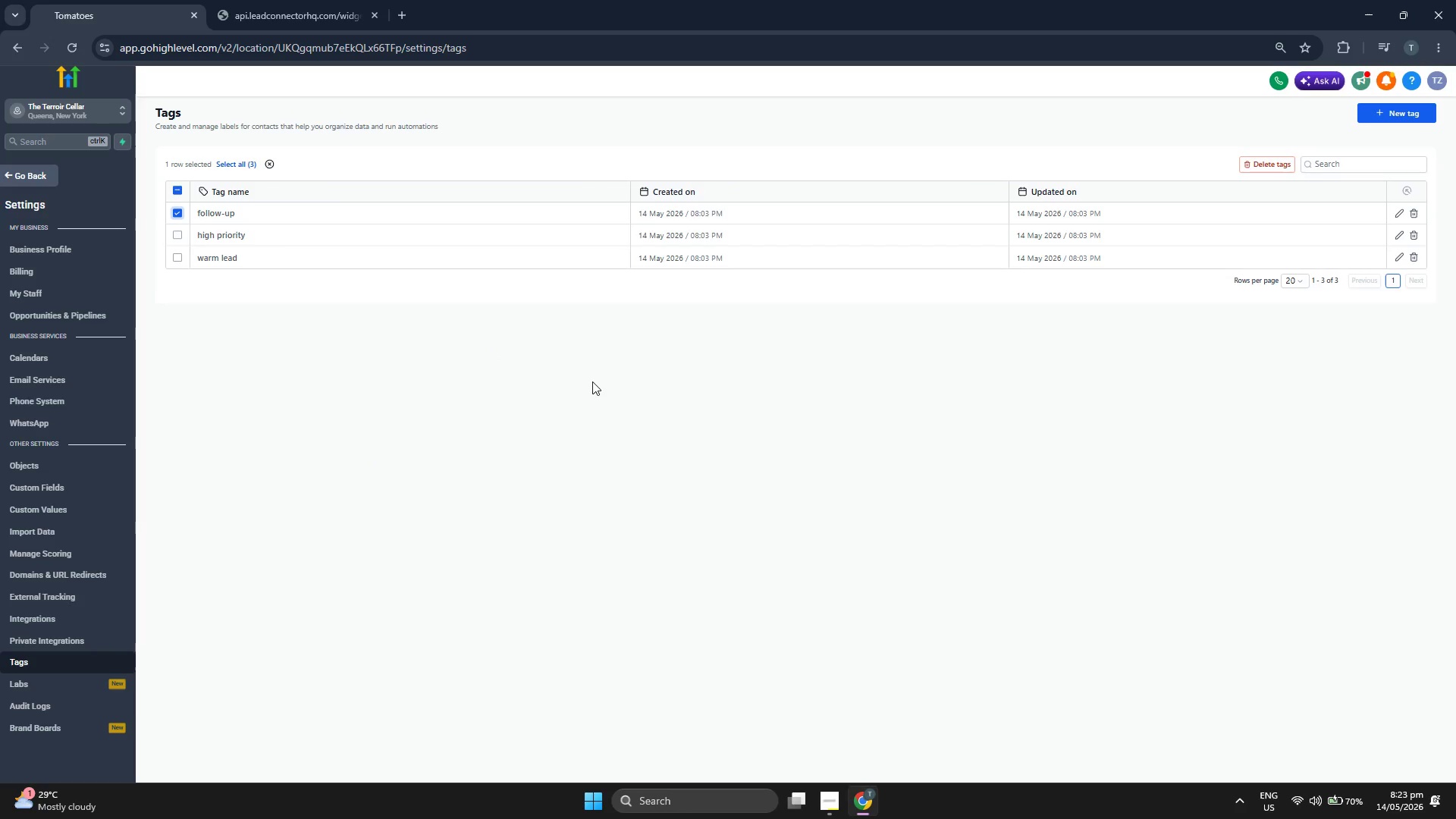 
left_click([1247, 170])
 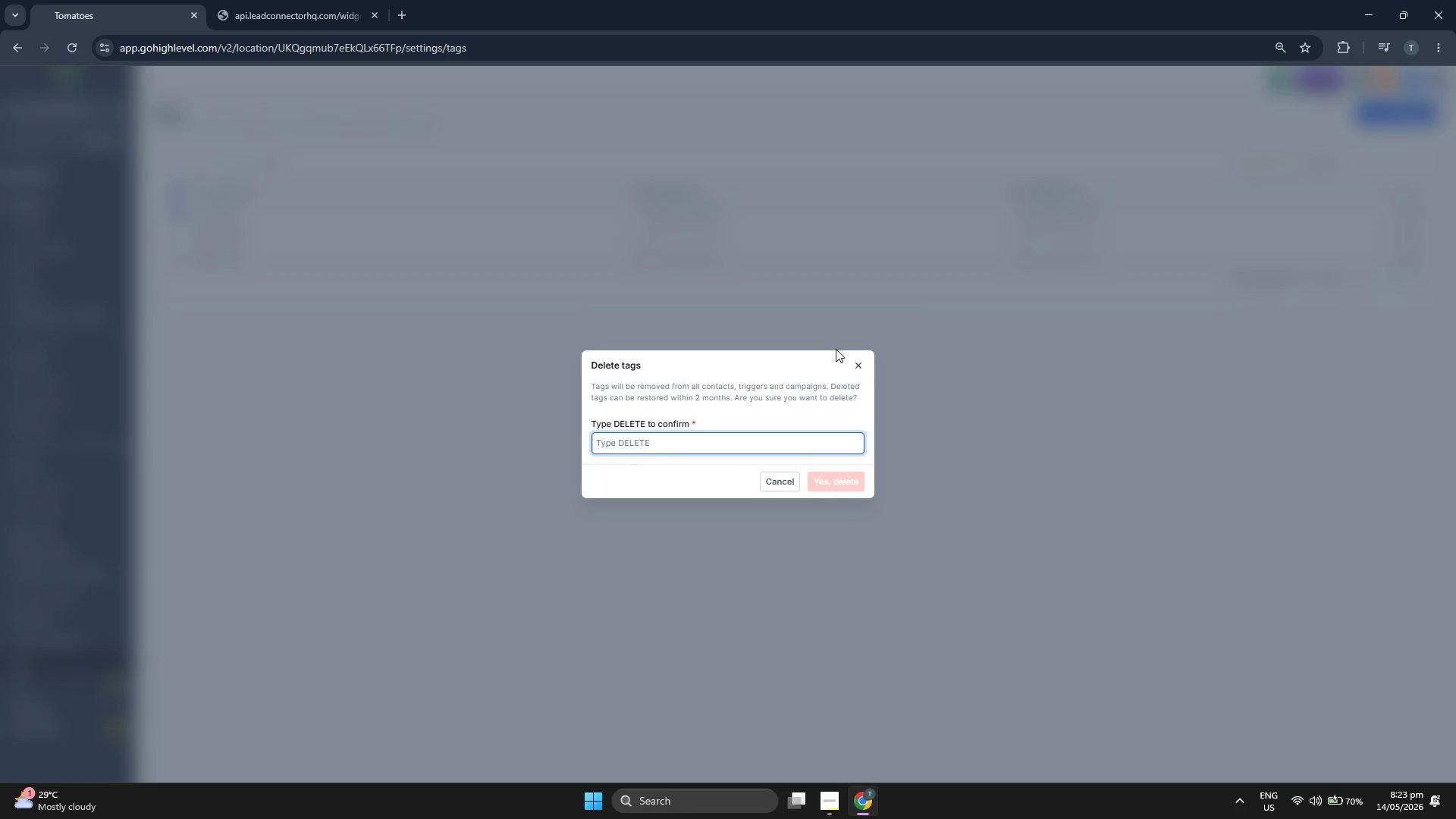 
type(DELETE)
 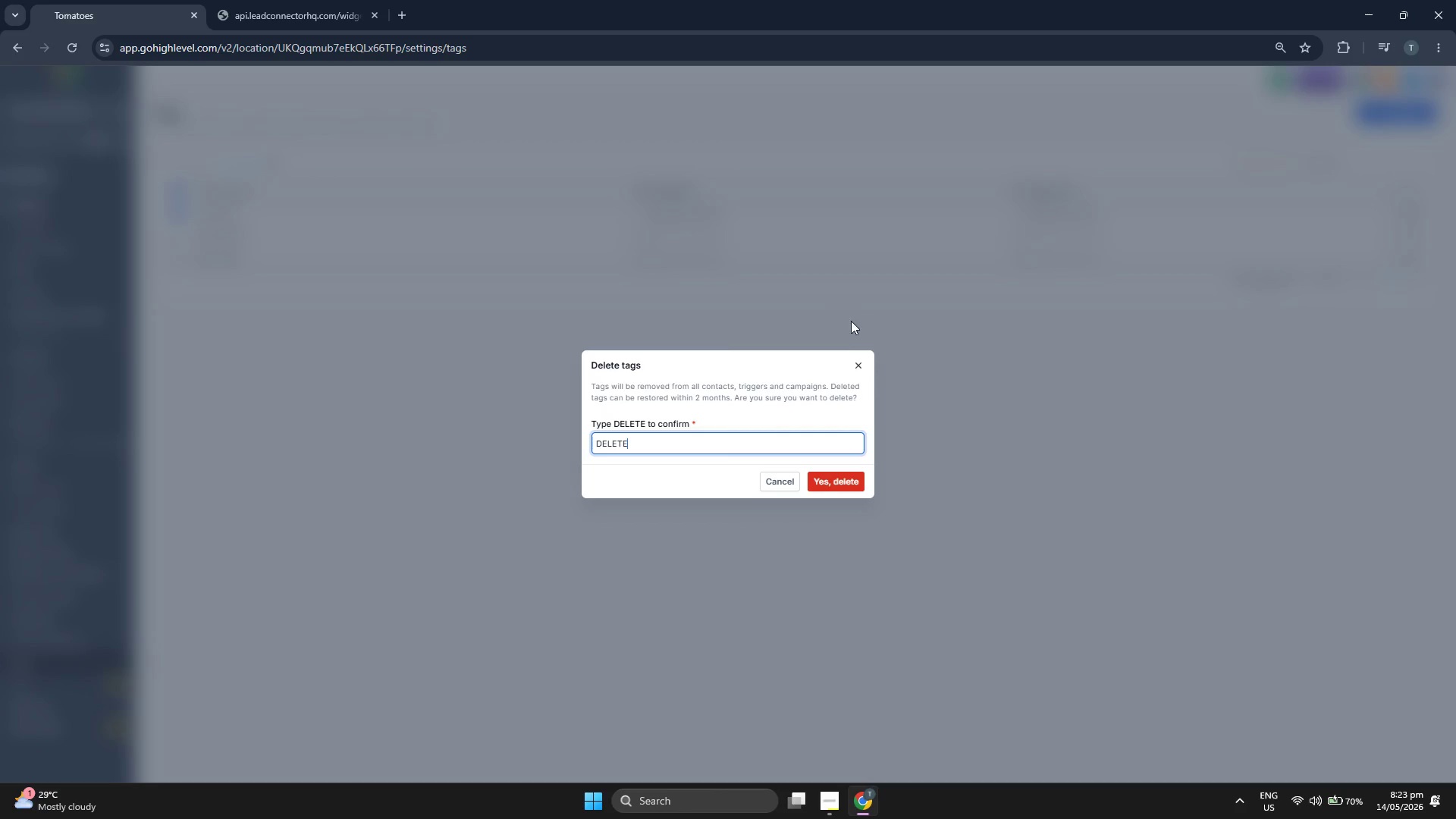 
left_click([856, 482])
 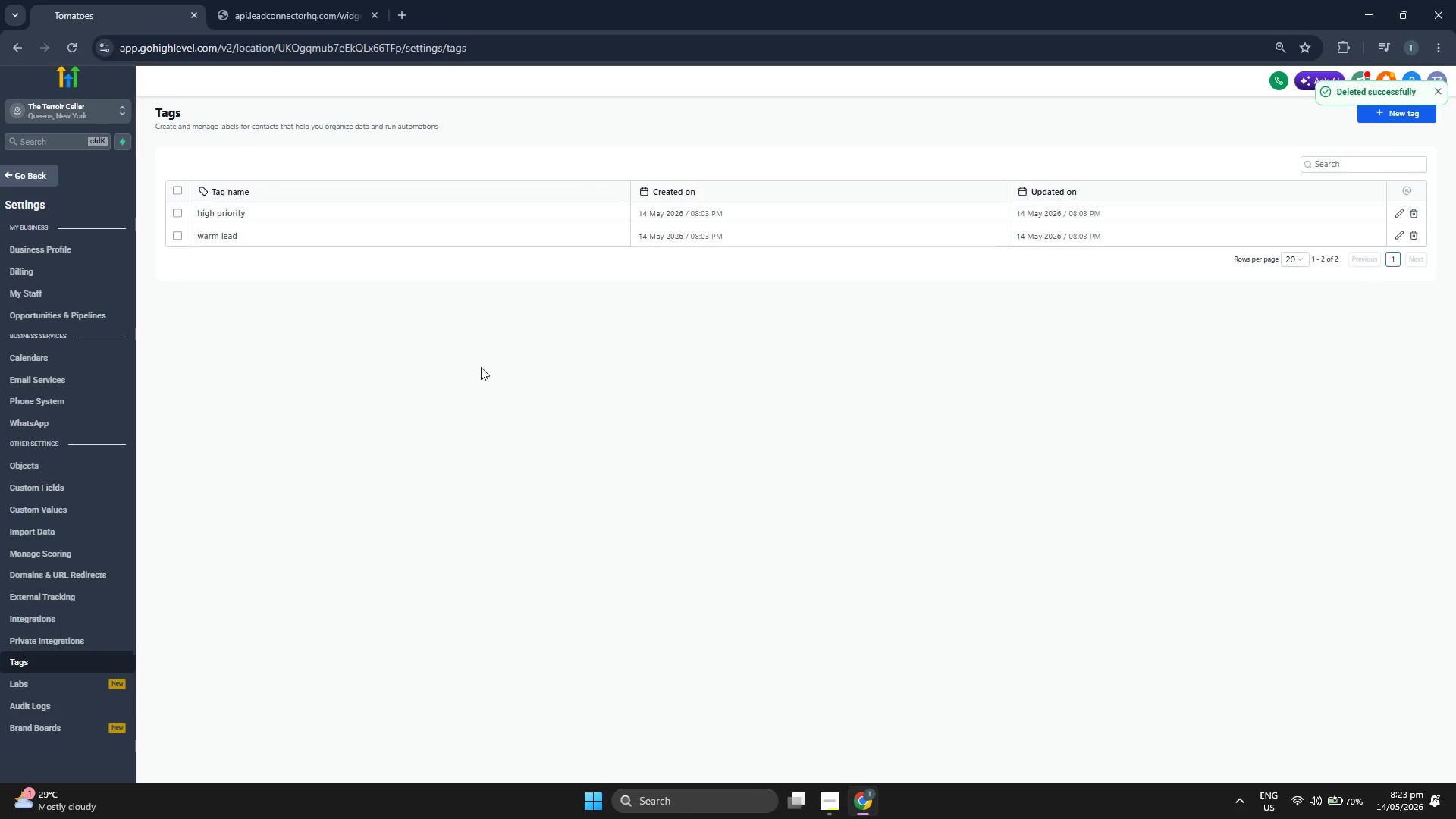 
wait(12.66)
 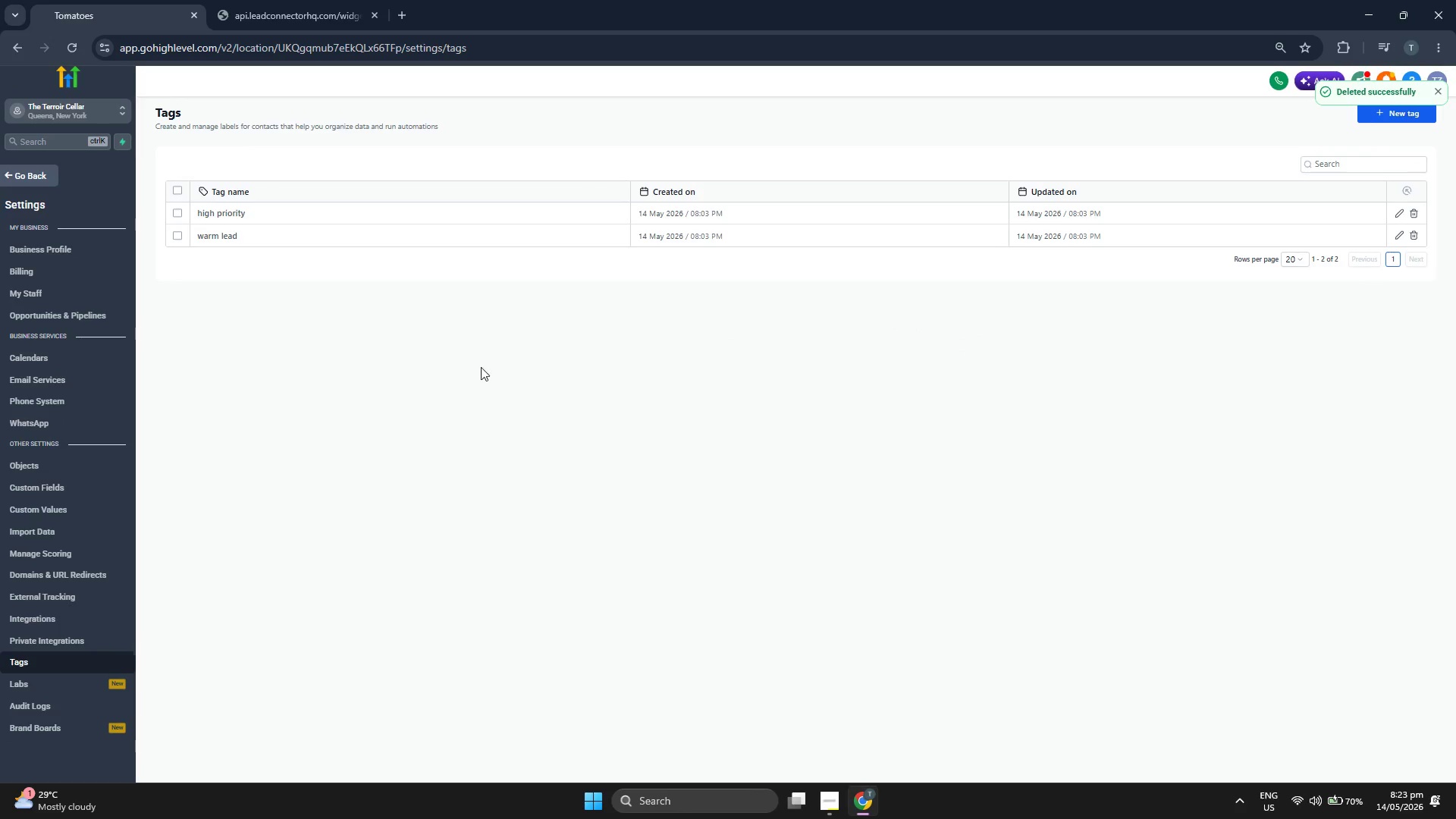 
left_click([179, 212])
 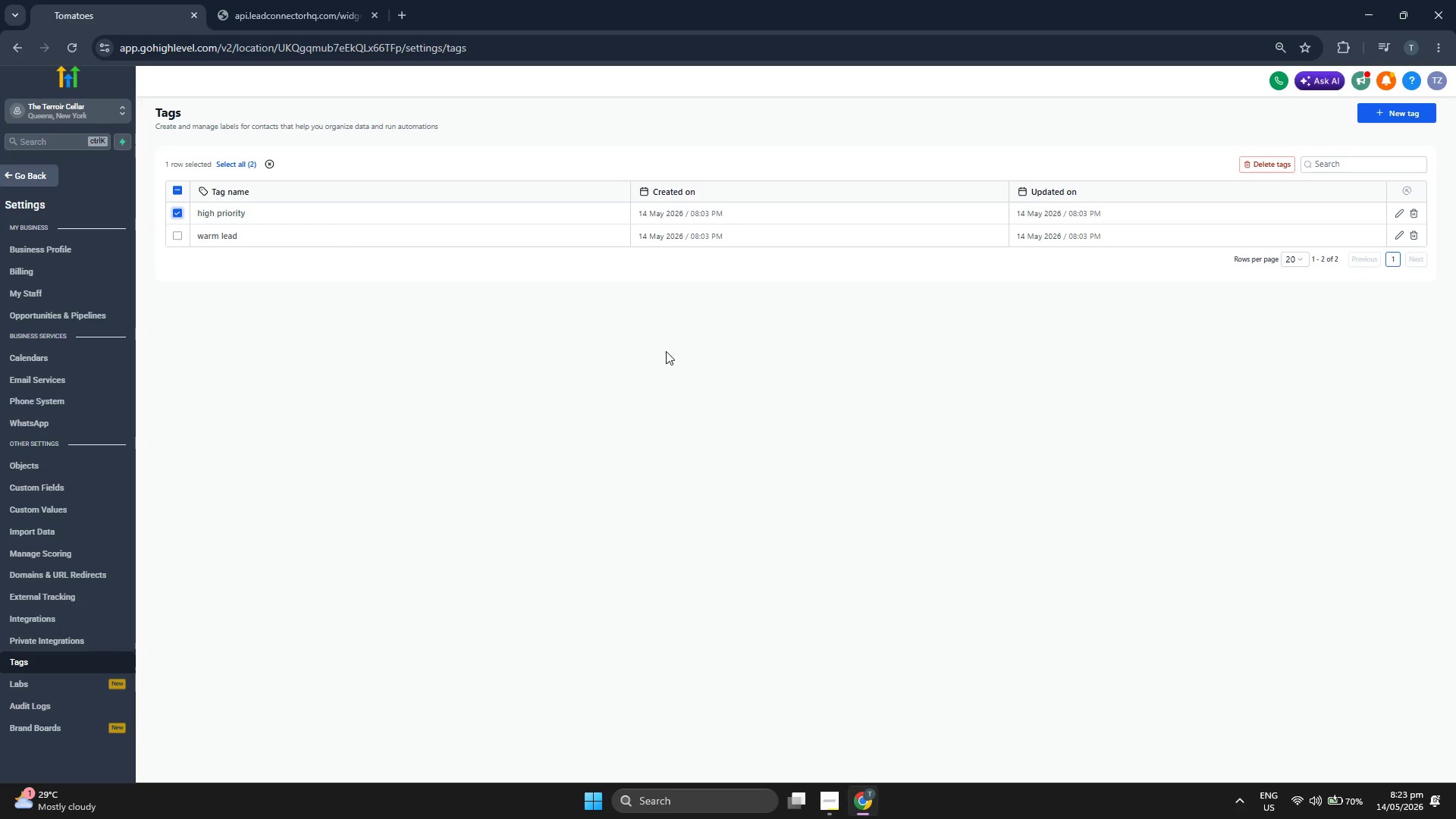 
wait(5.89)
 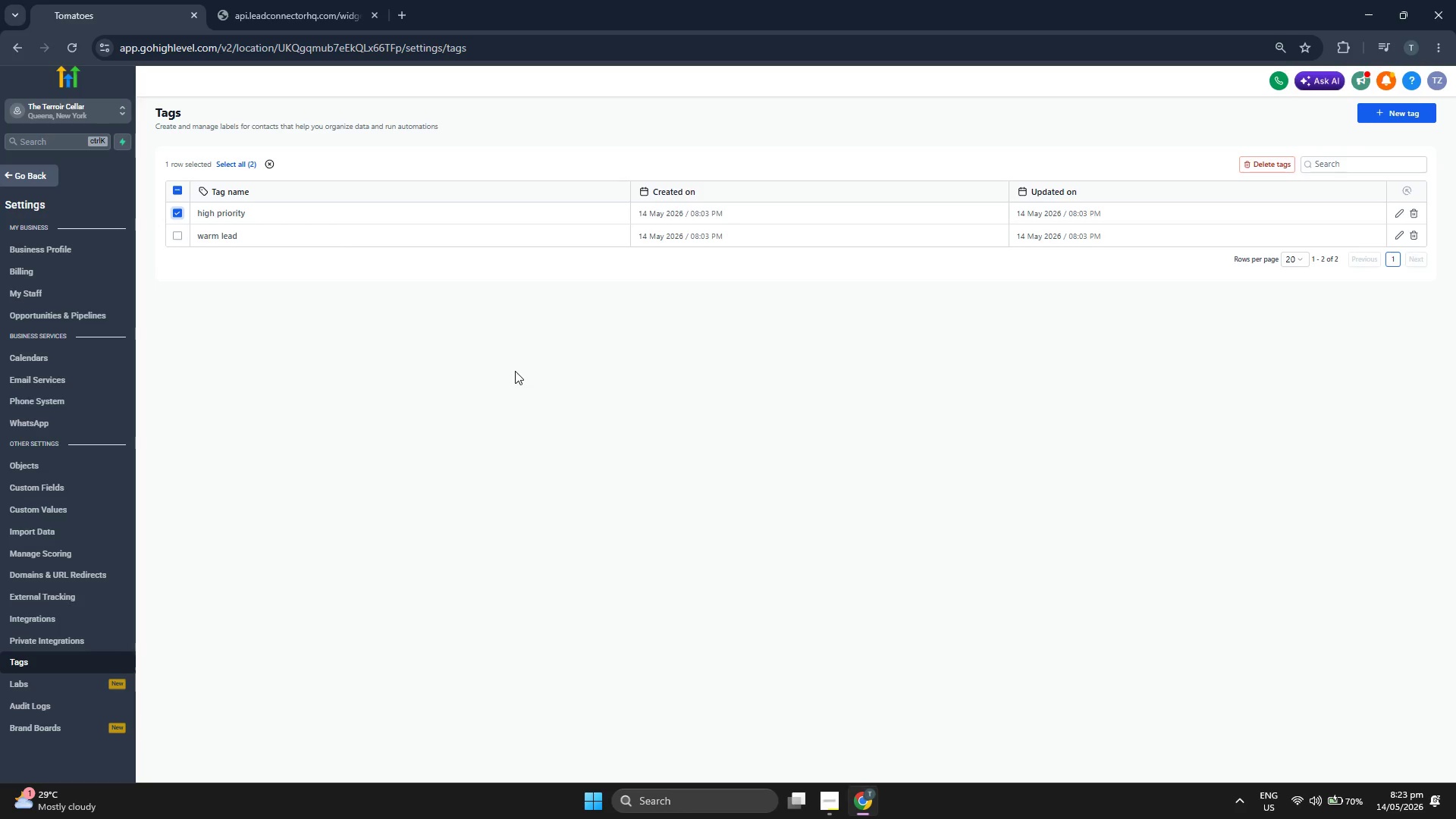 
left_click([1268, 164])
 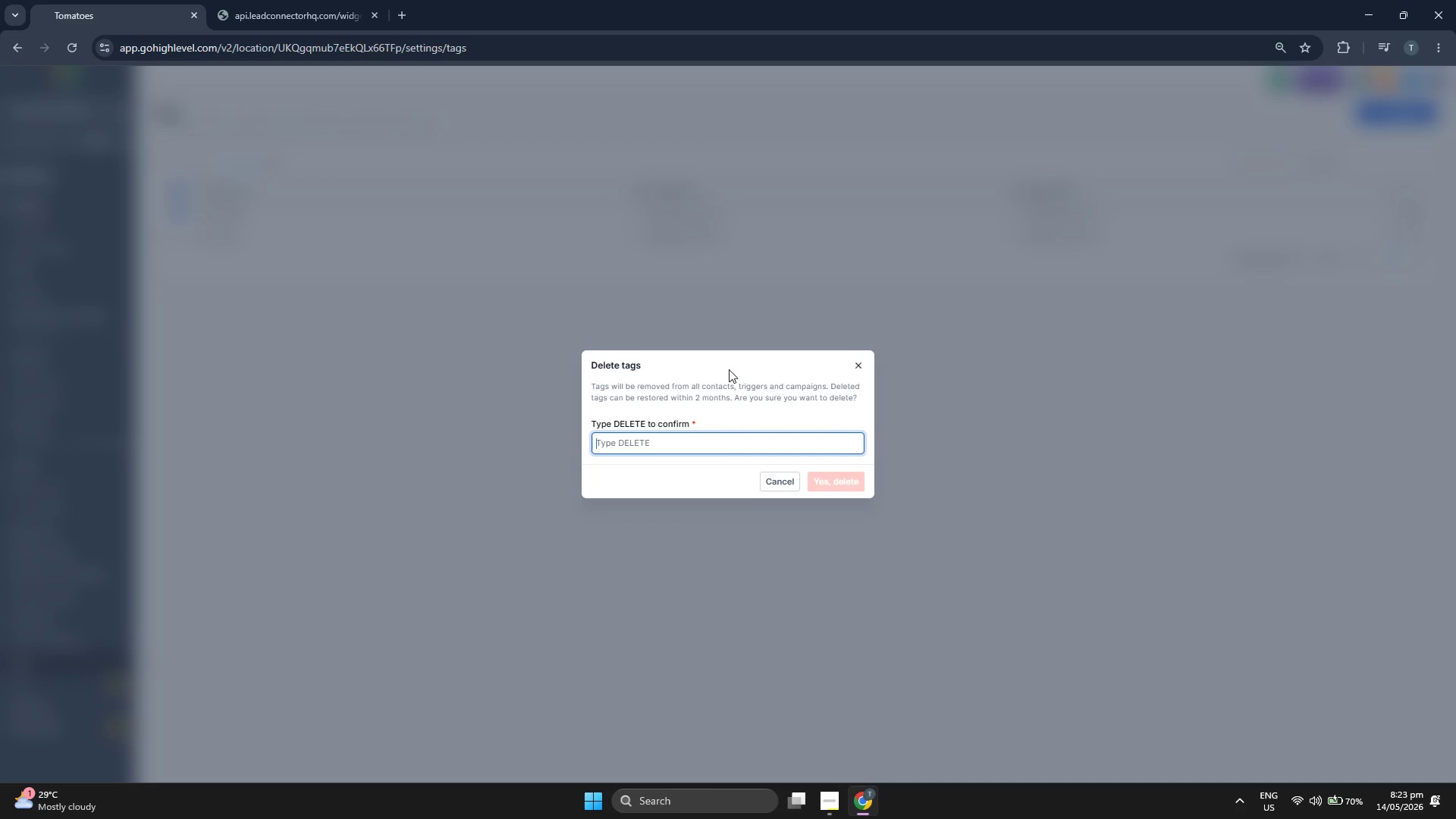 
type(DELETE)
 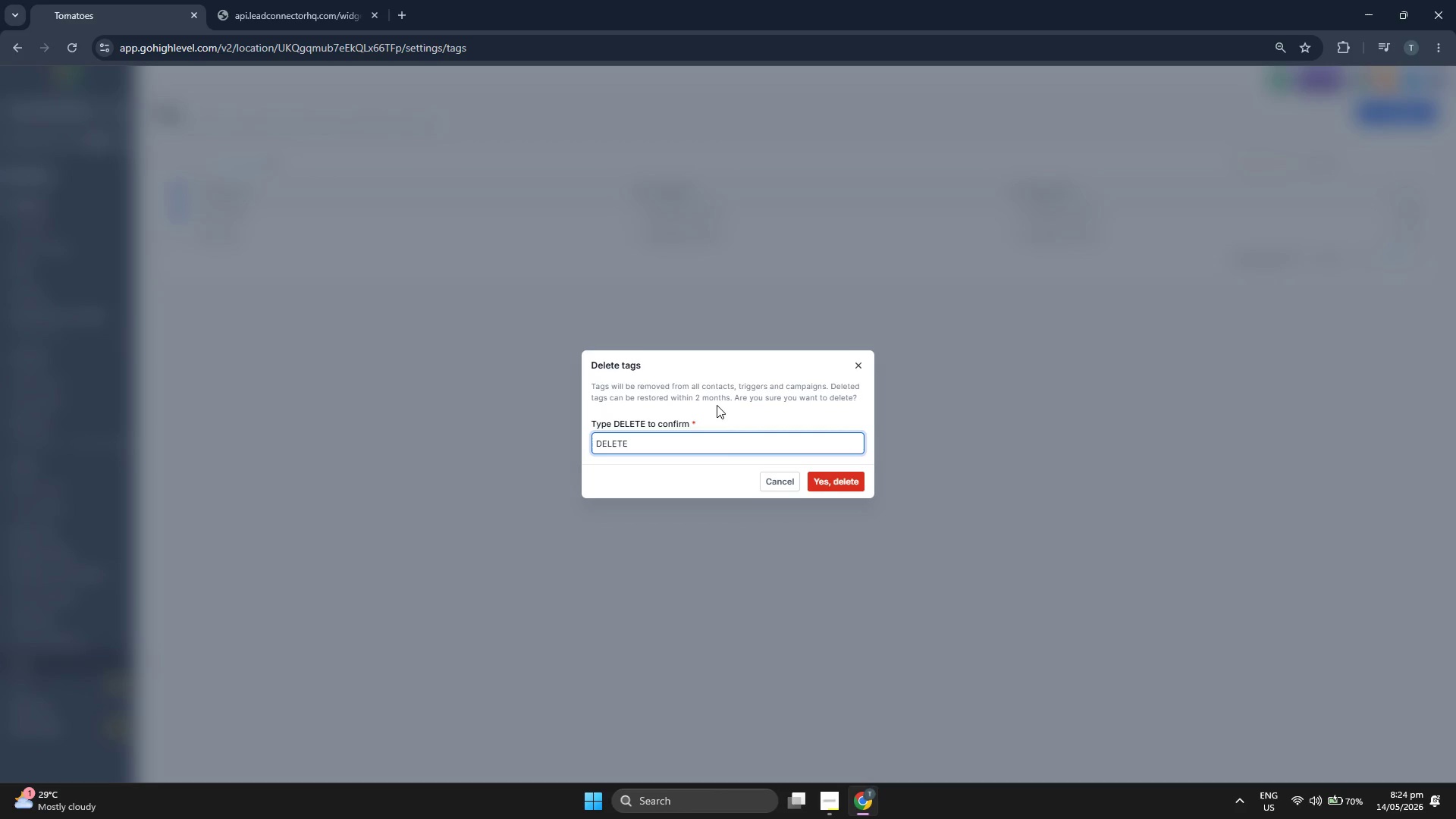 
wait(8.75)
 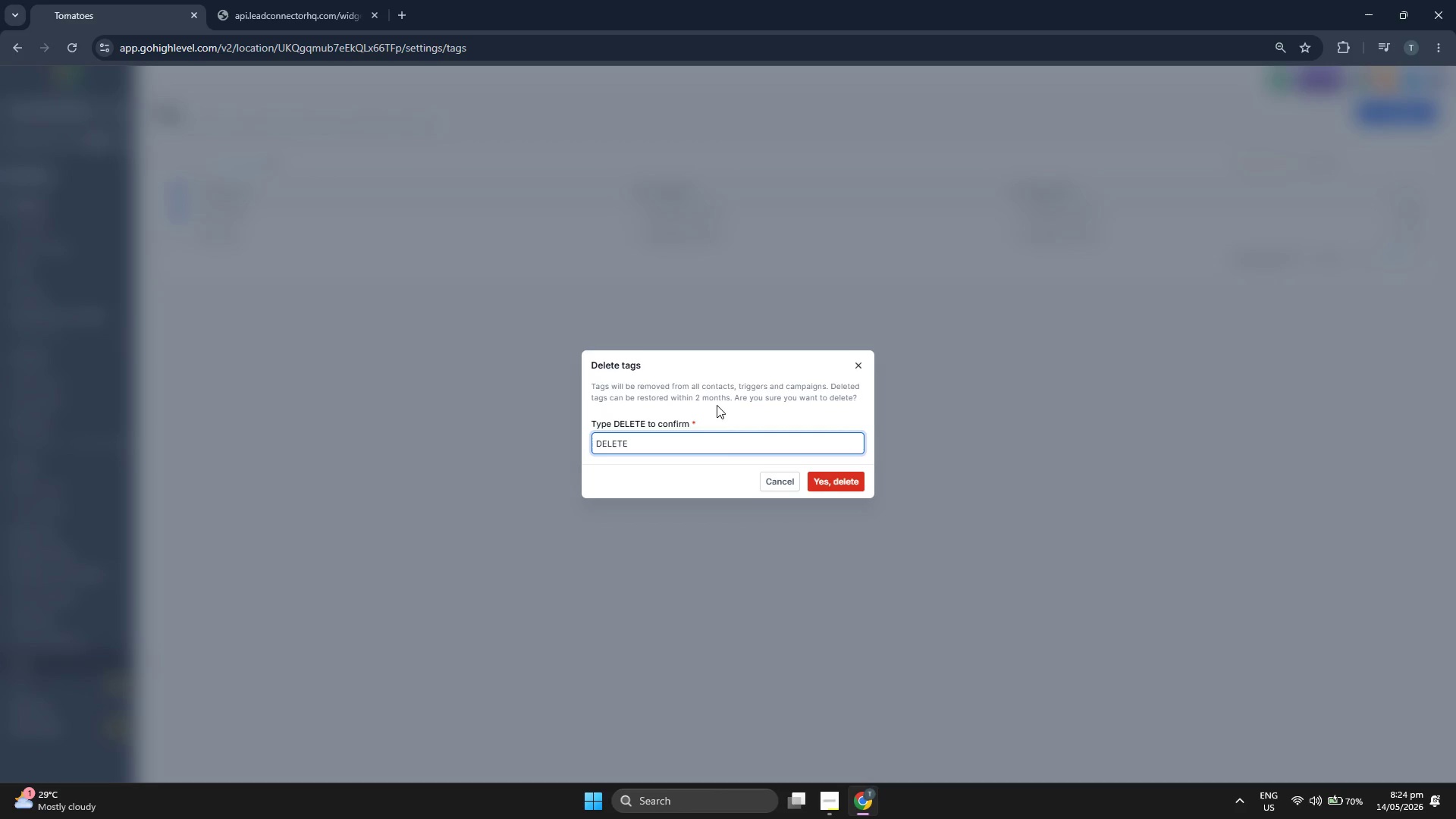 
left_click([840, 480])
 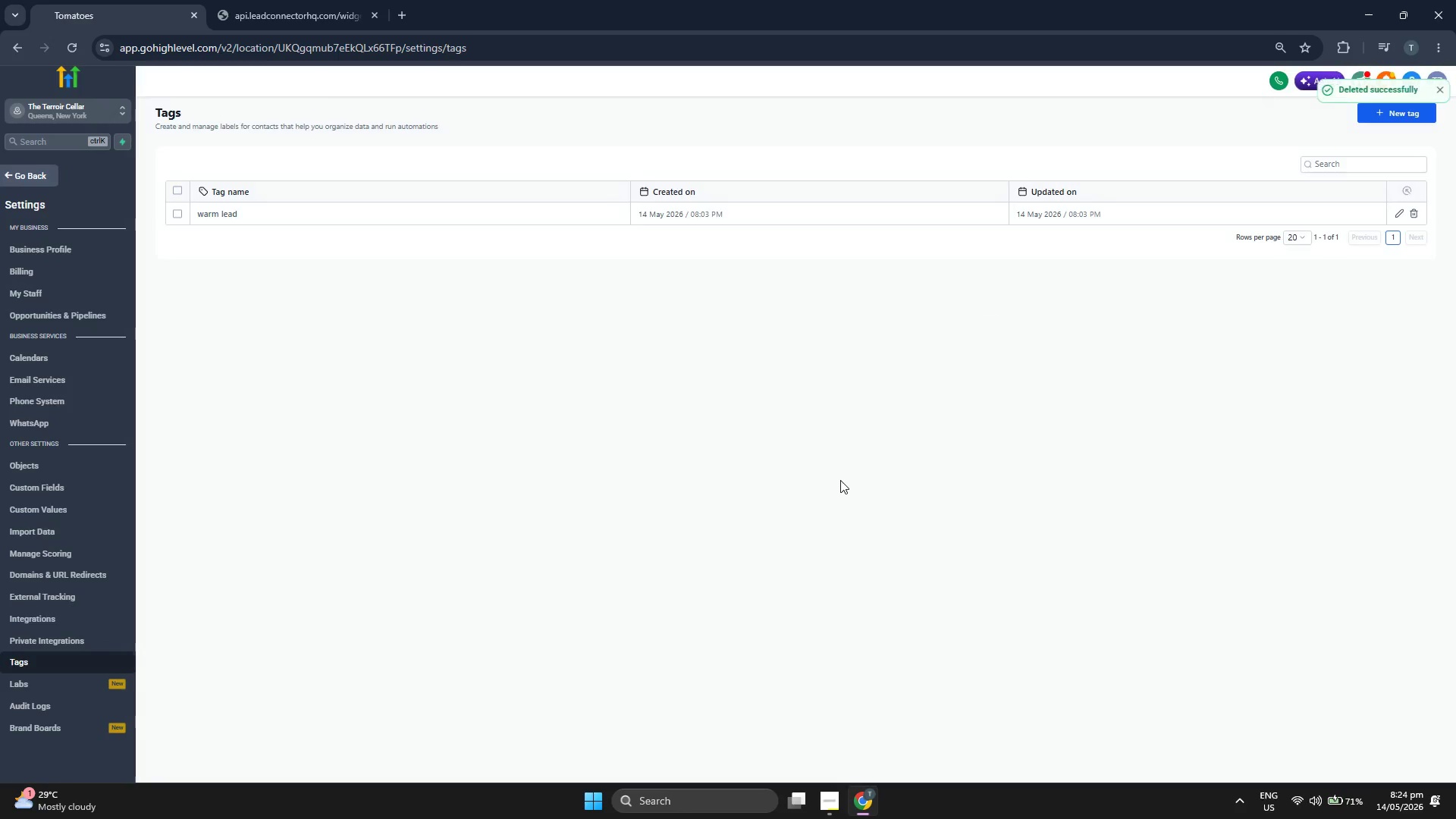 
wait(11.72)
 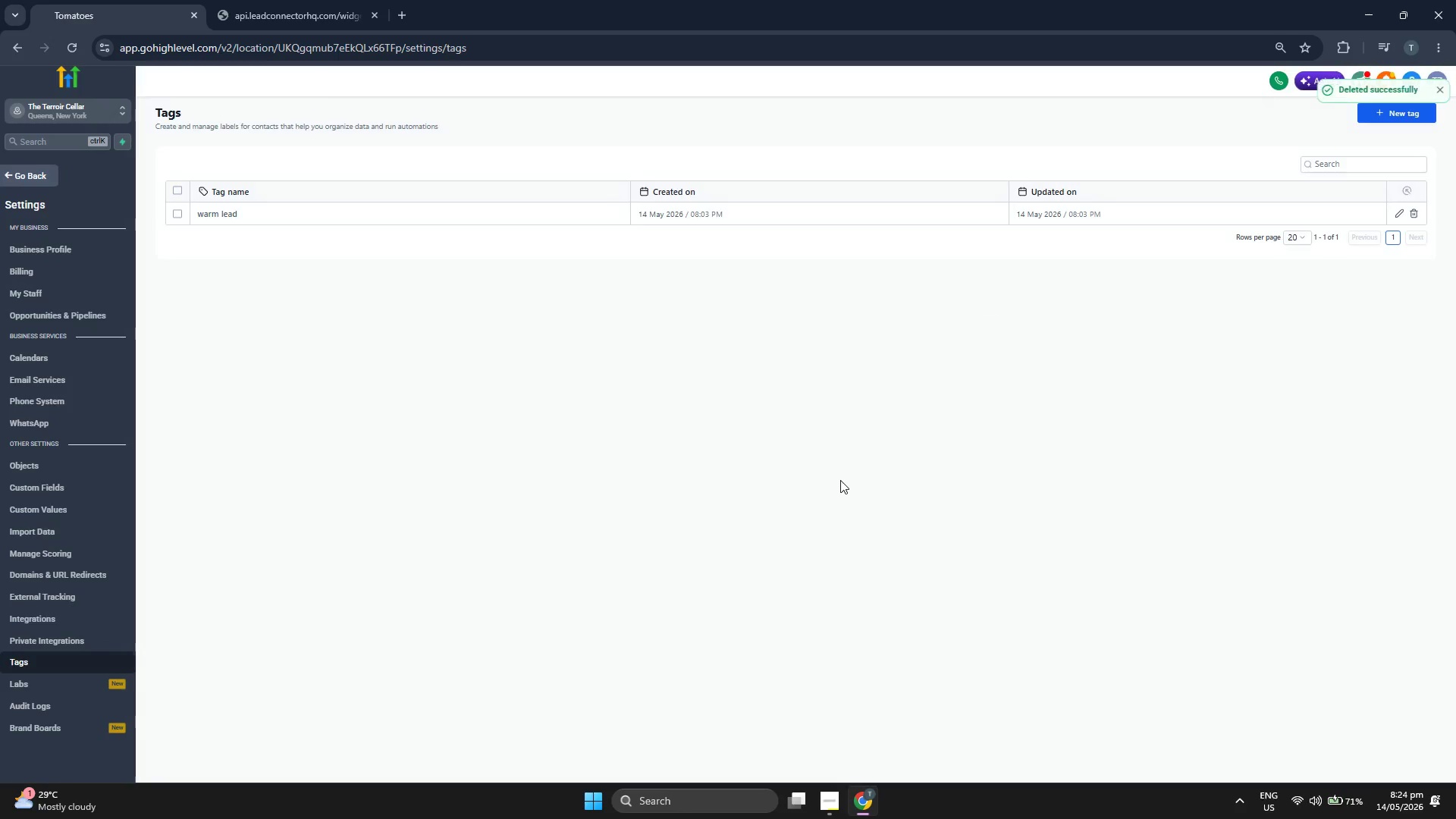 
left_click([174, 212])
 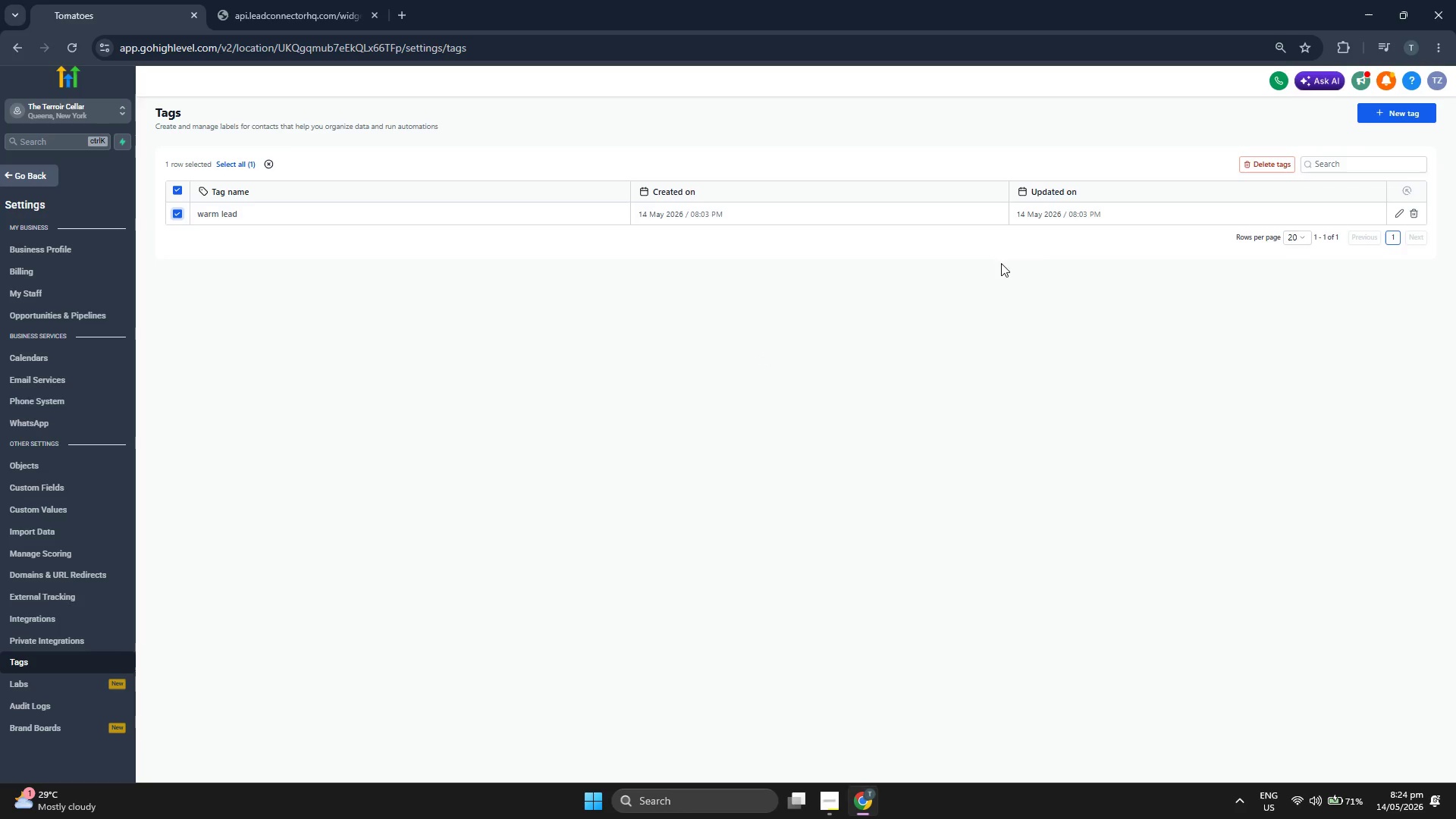 
wait(5.45)
 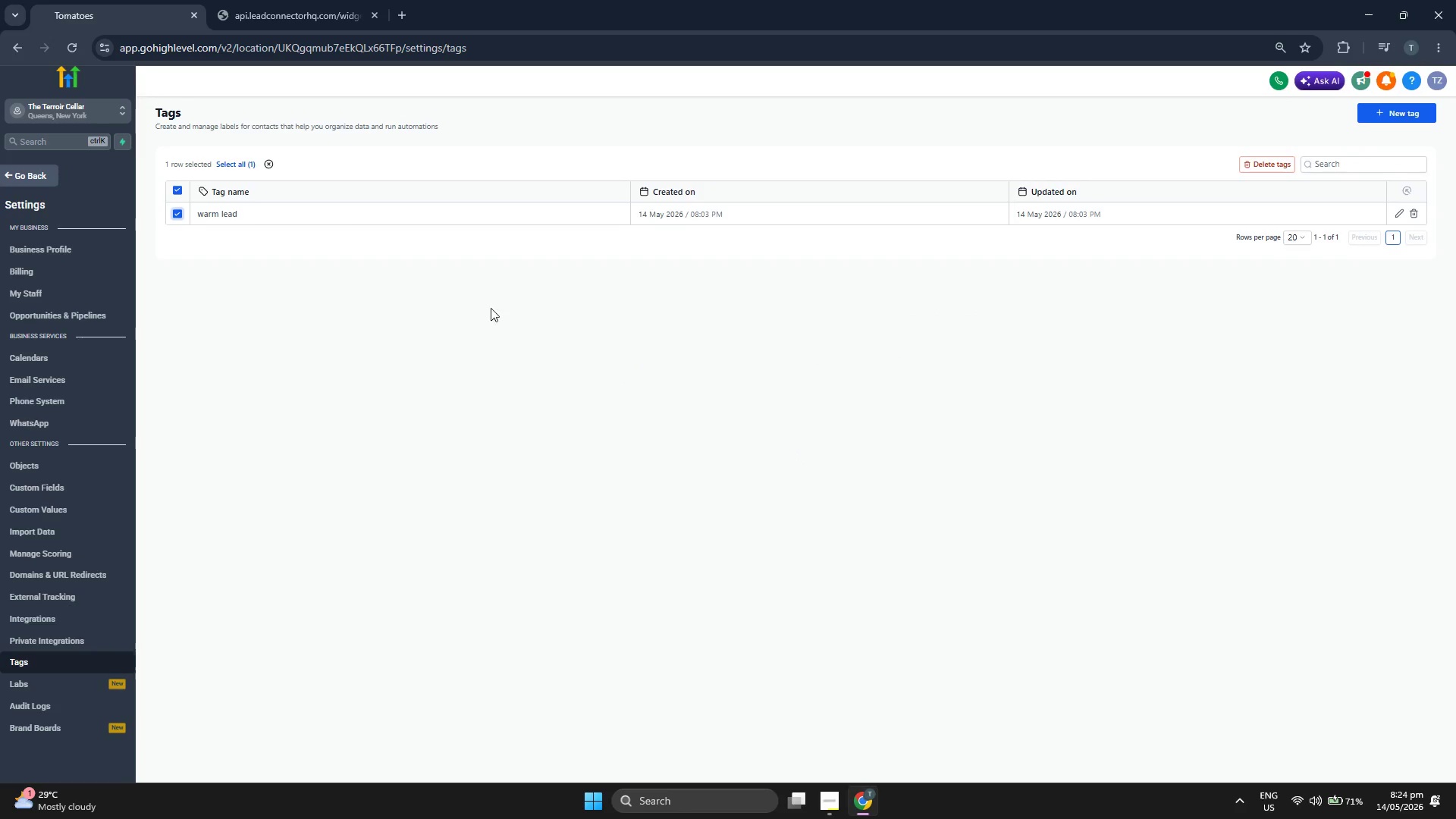 
left_click([1288, 167])
 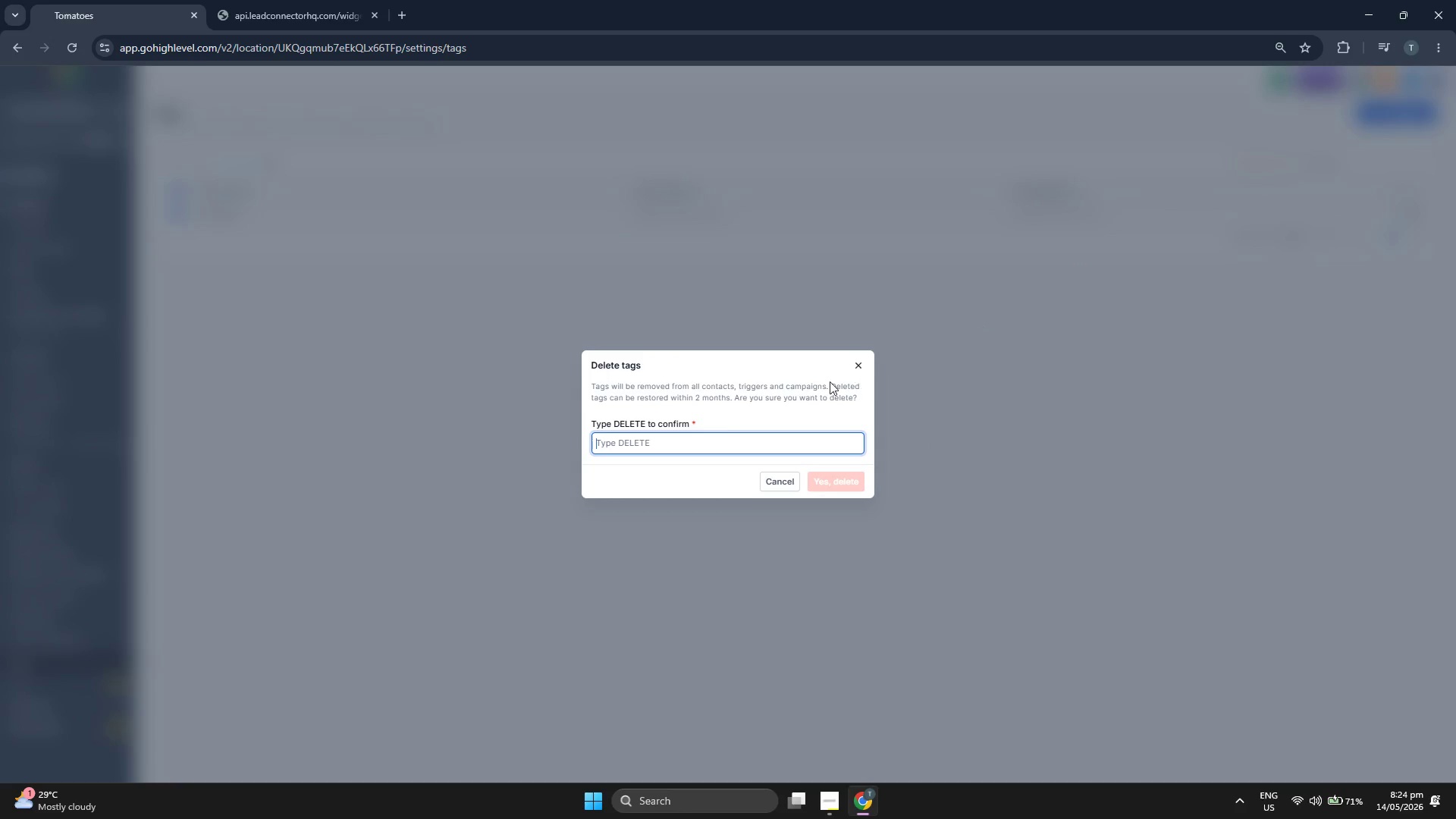 
left_click([657, 435])
 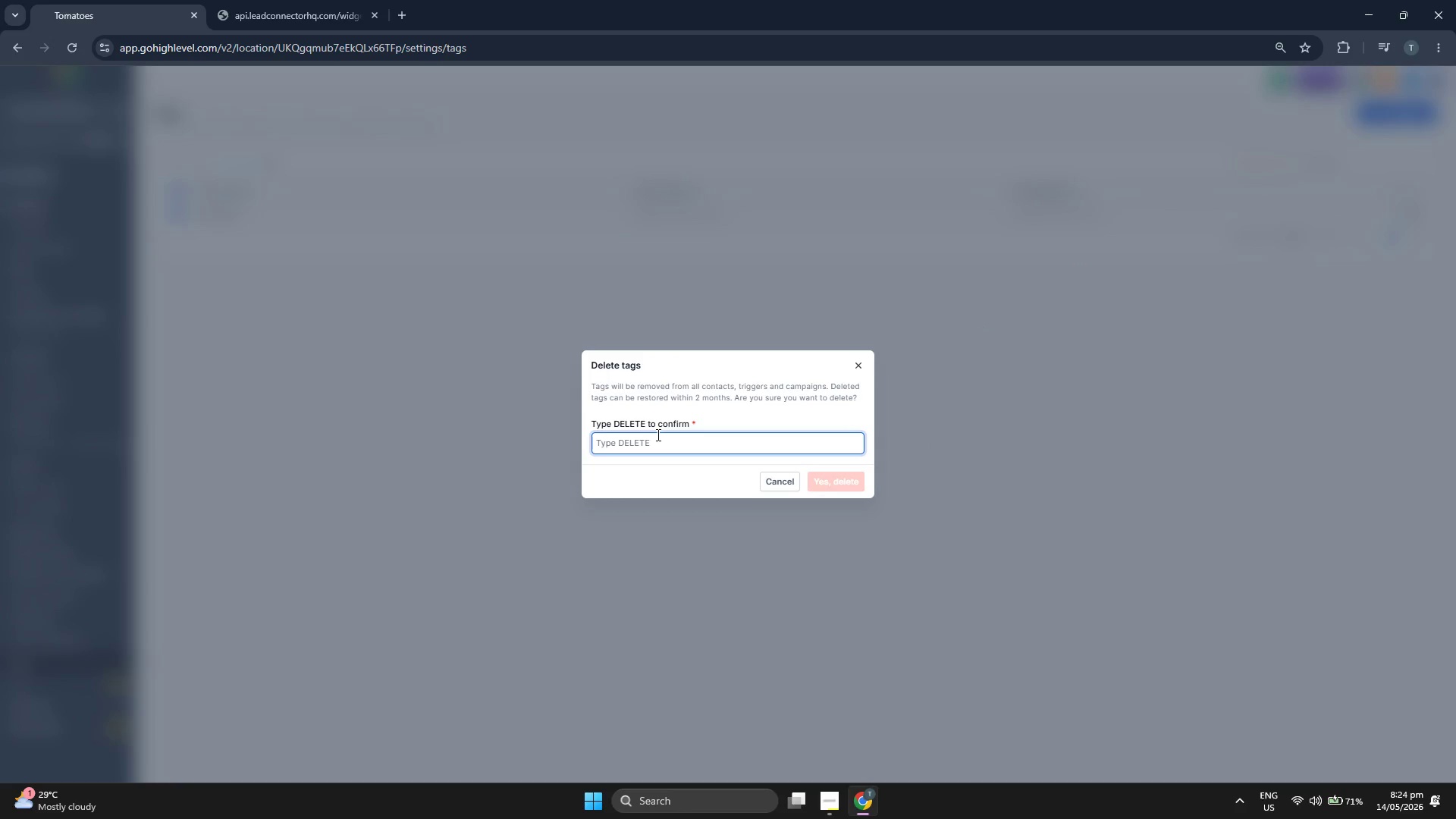 
type(DELETE)
 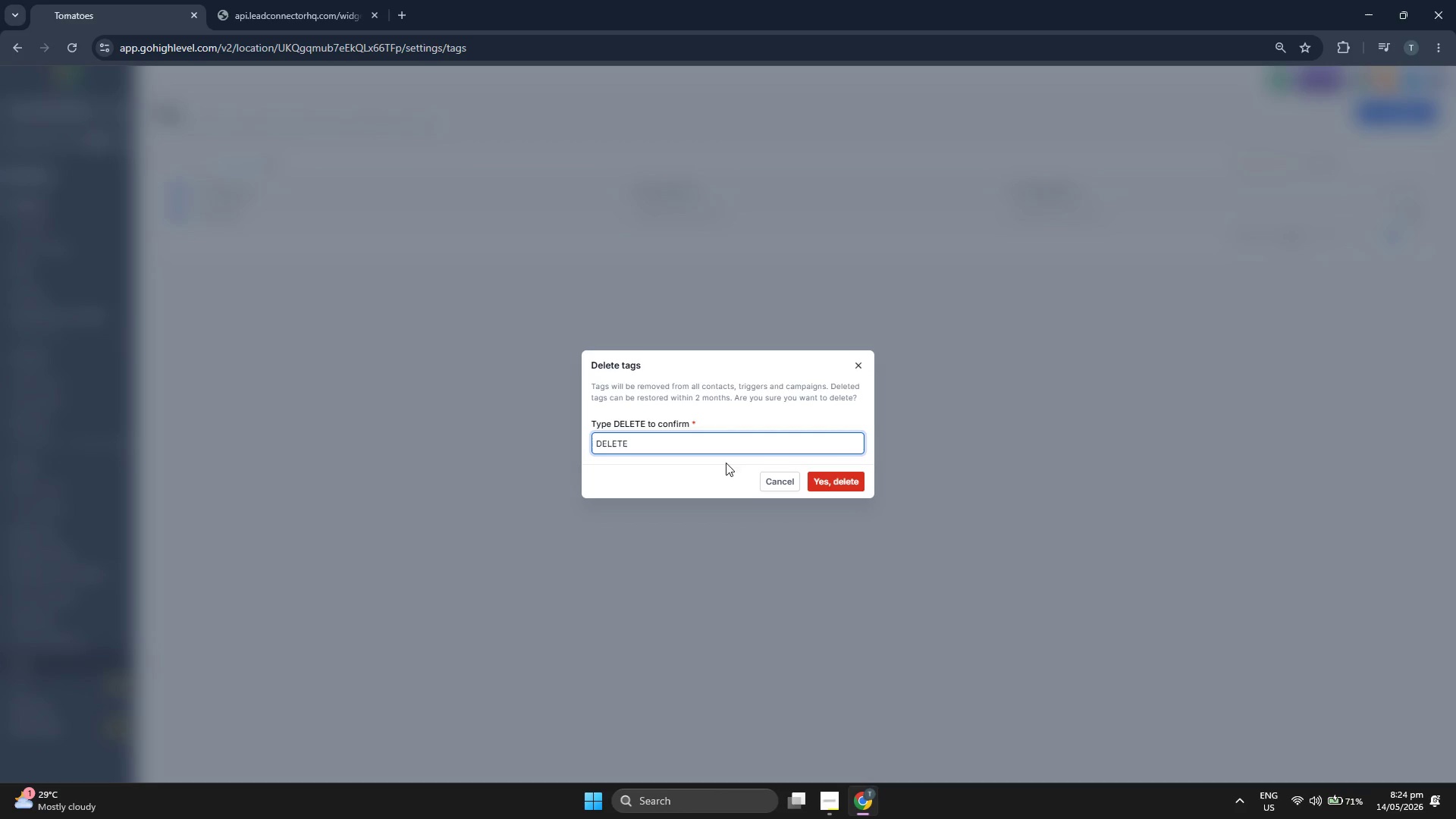 
left_click([829, 478])
 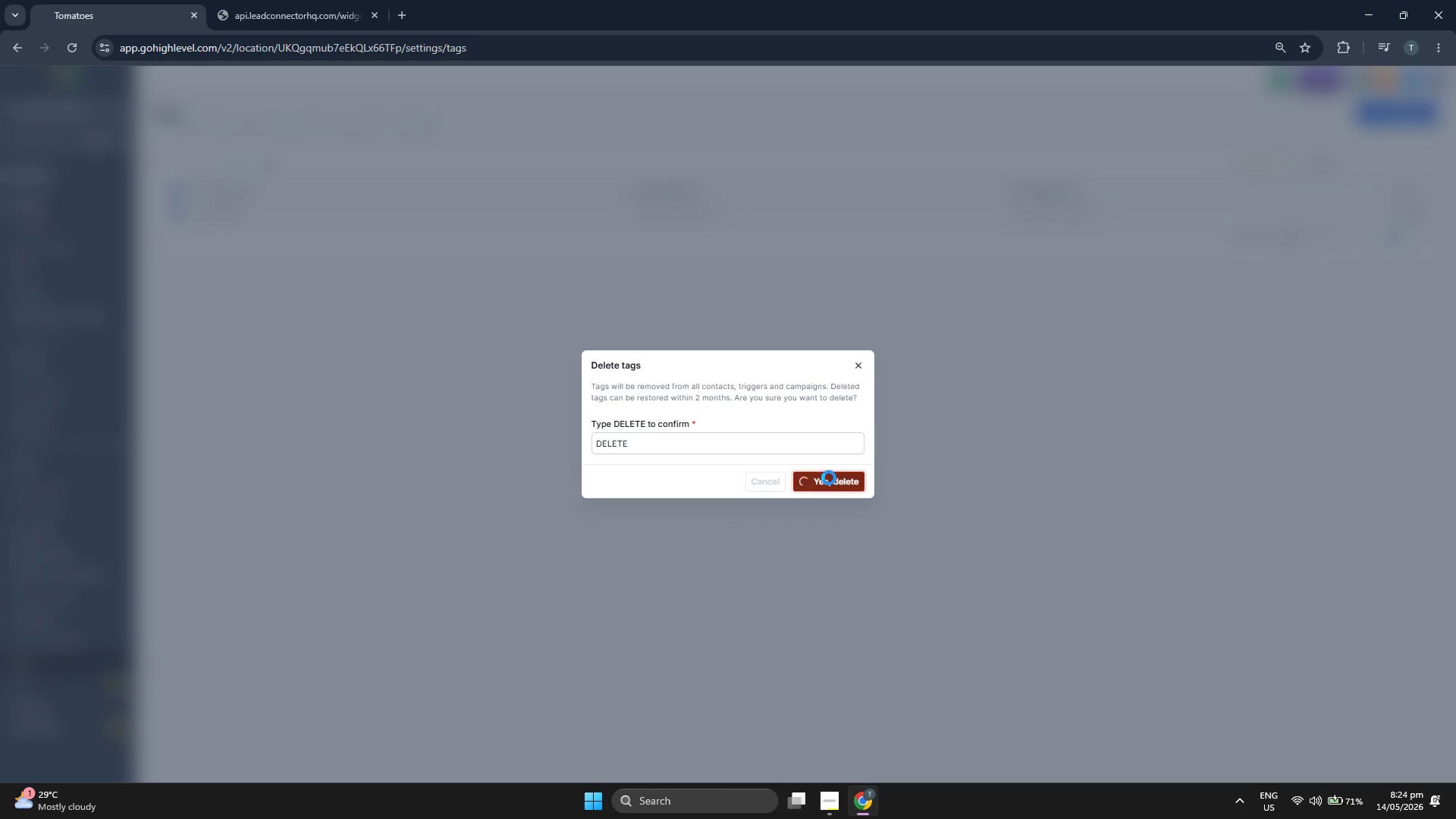 
wait(10.52)
 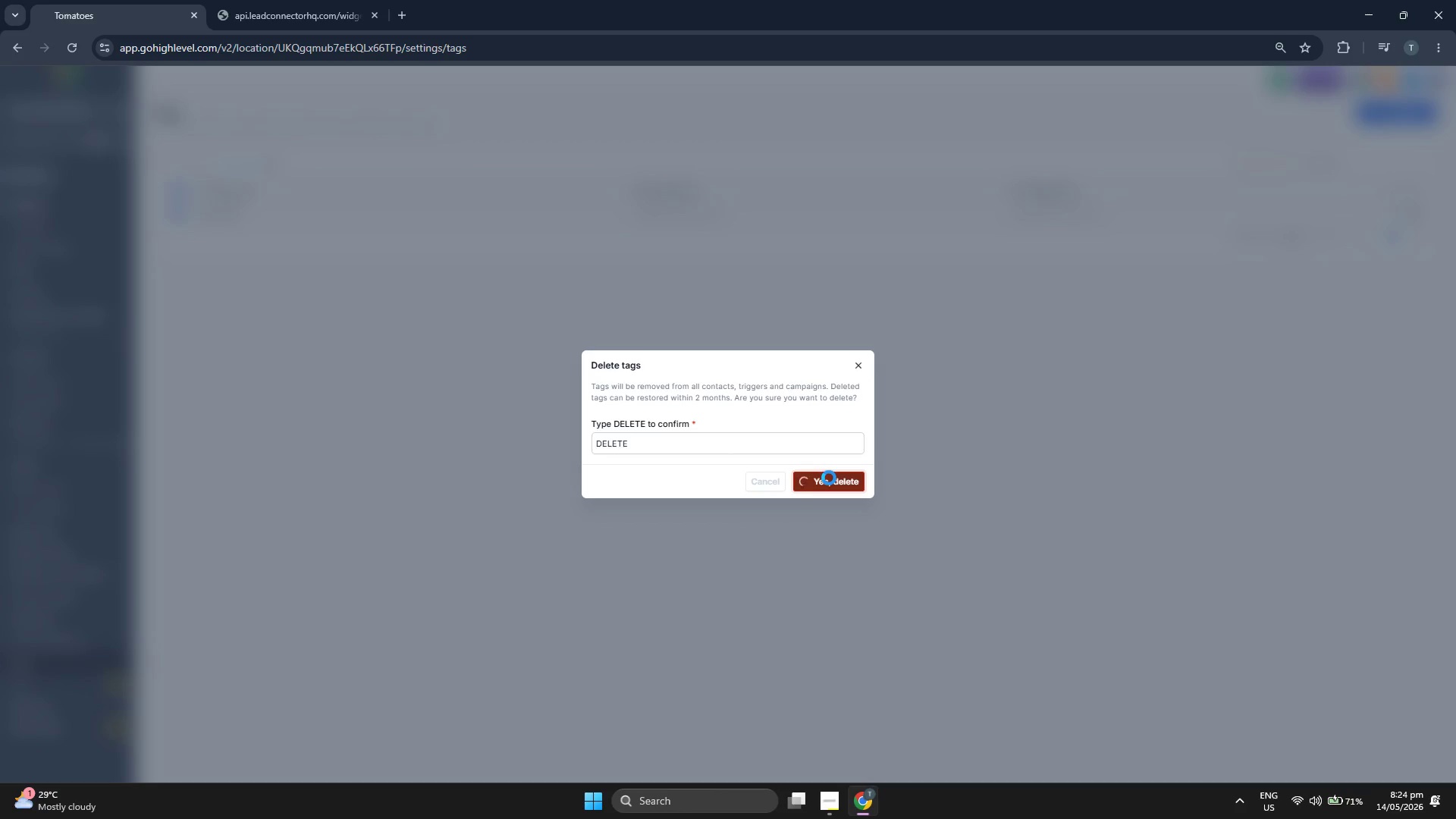 
left_click([83, 488])
 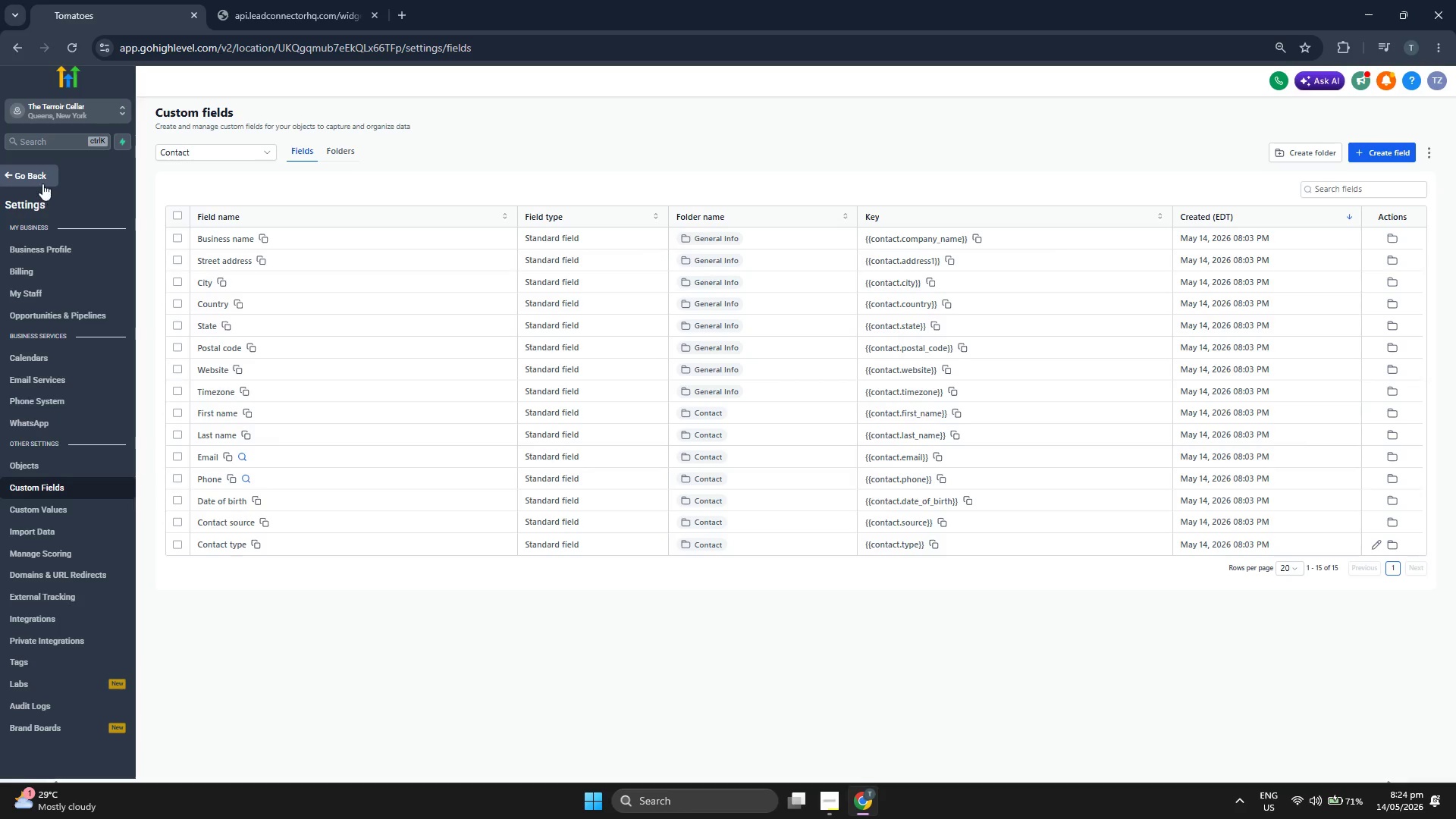 
wait(5.62)
 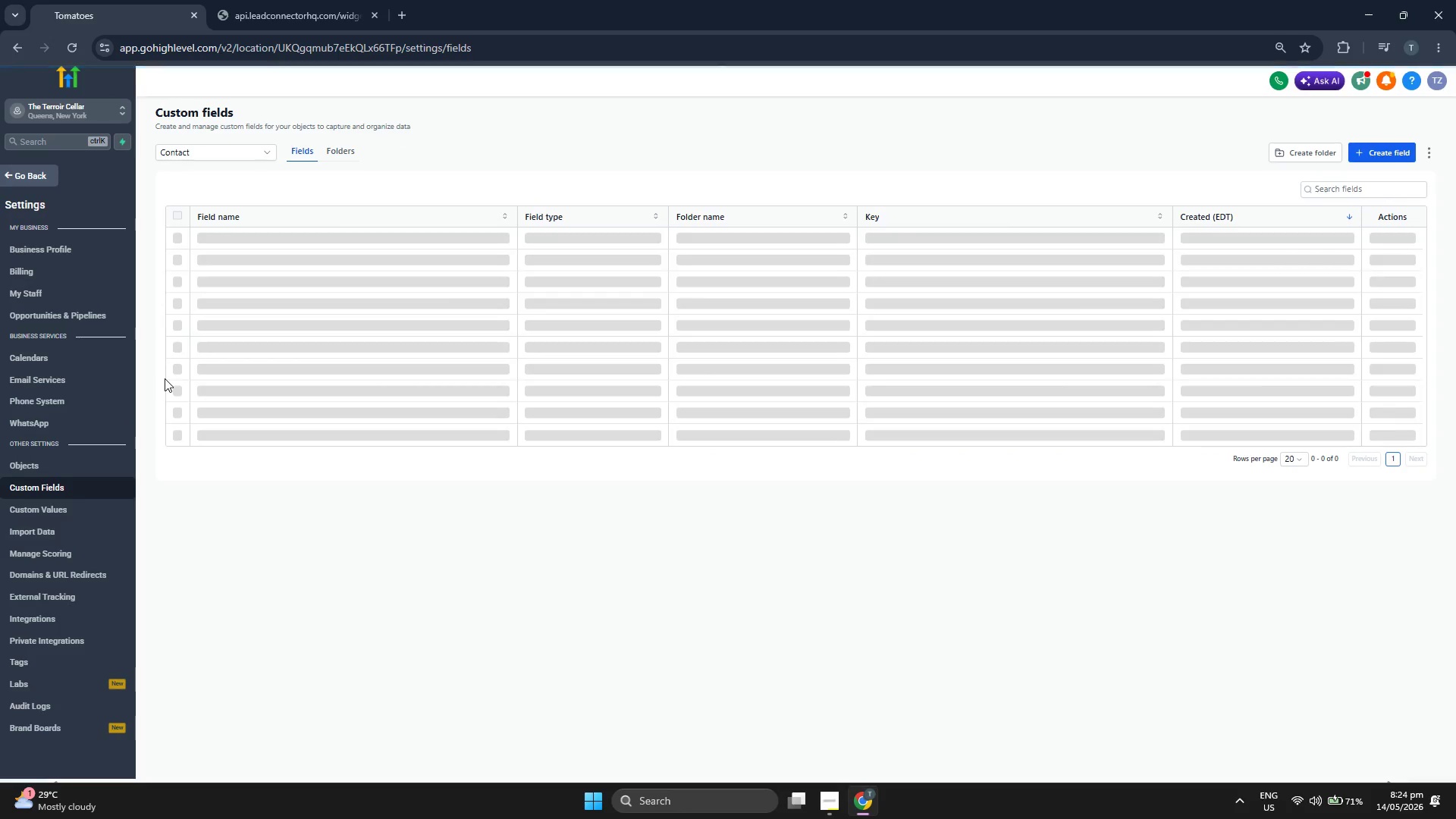 
left_click([77, 265])